 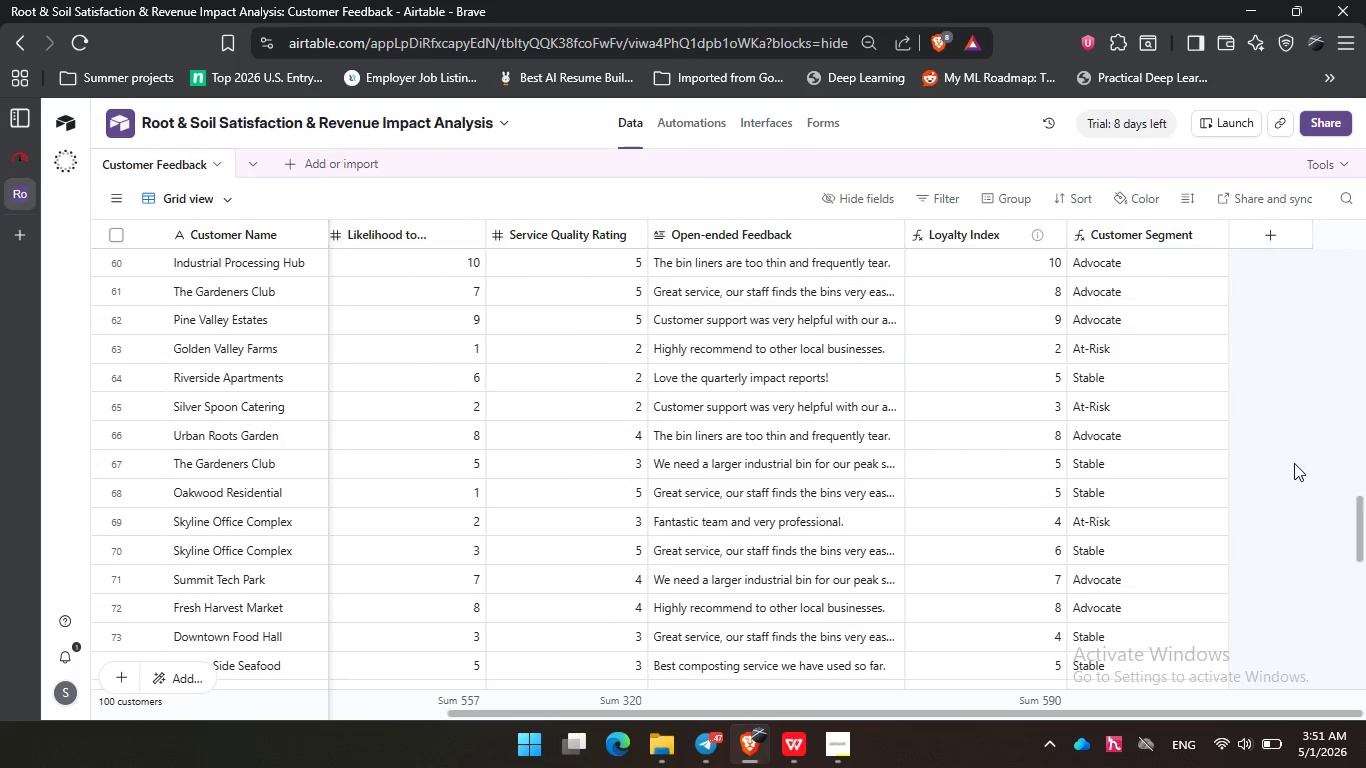 
left_click([1293, 463])
 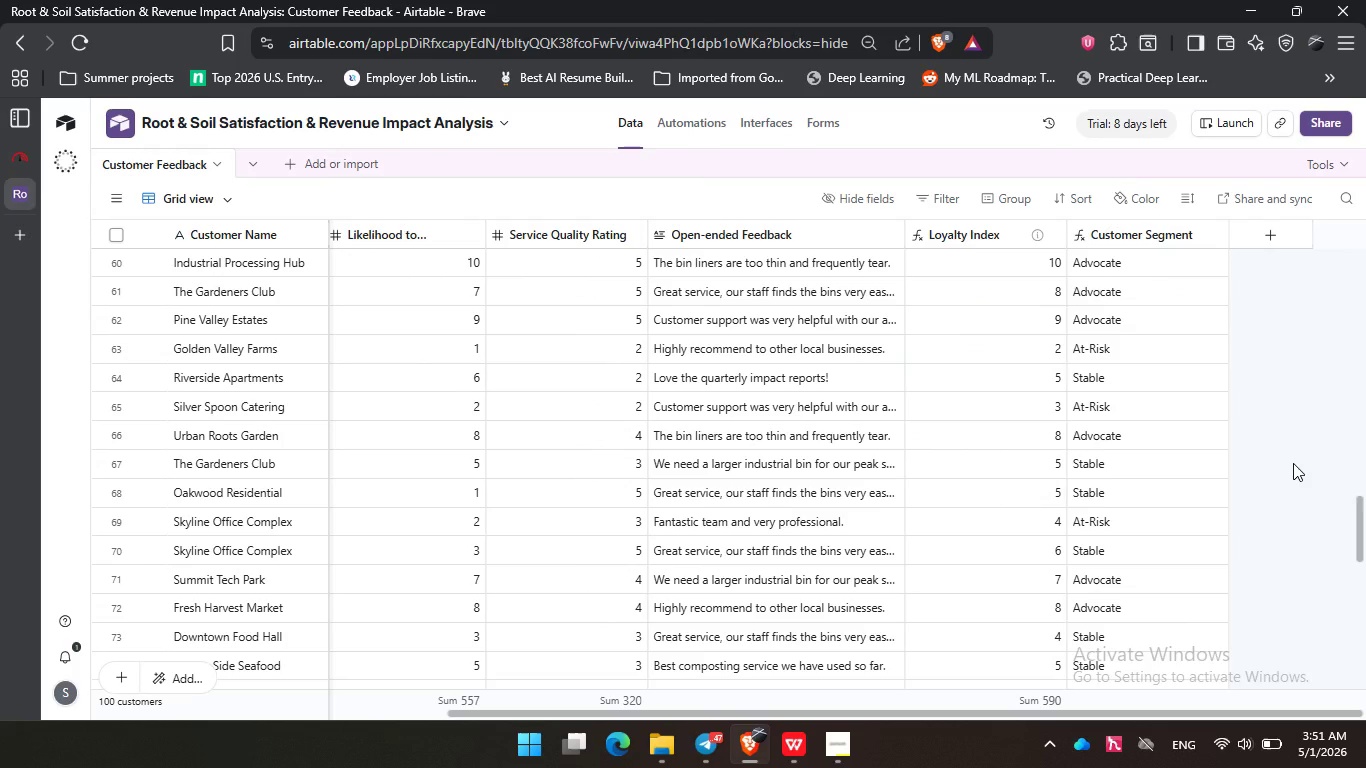 
wait(15.09)
 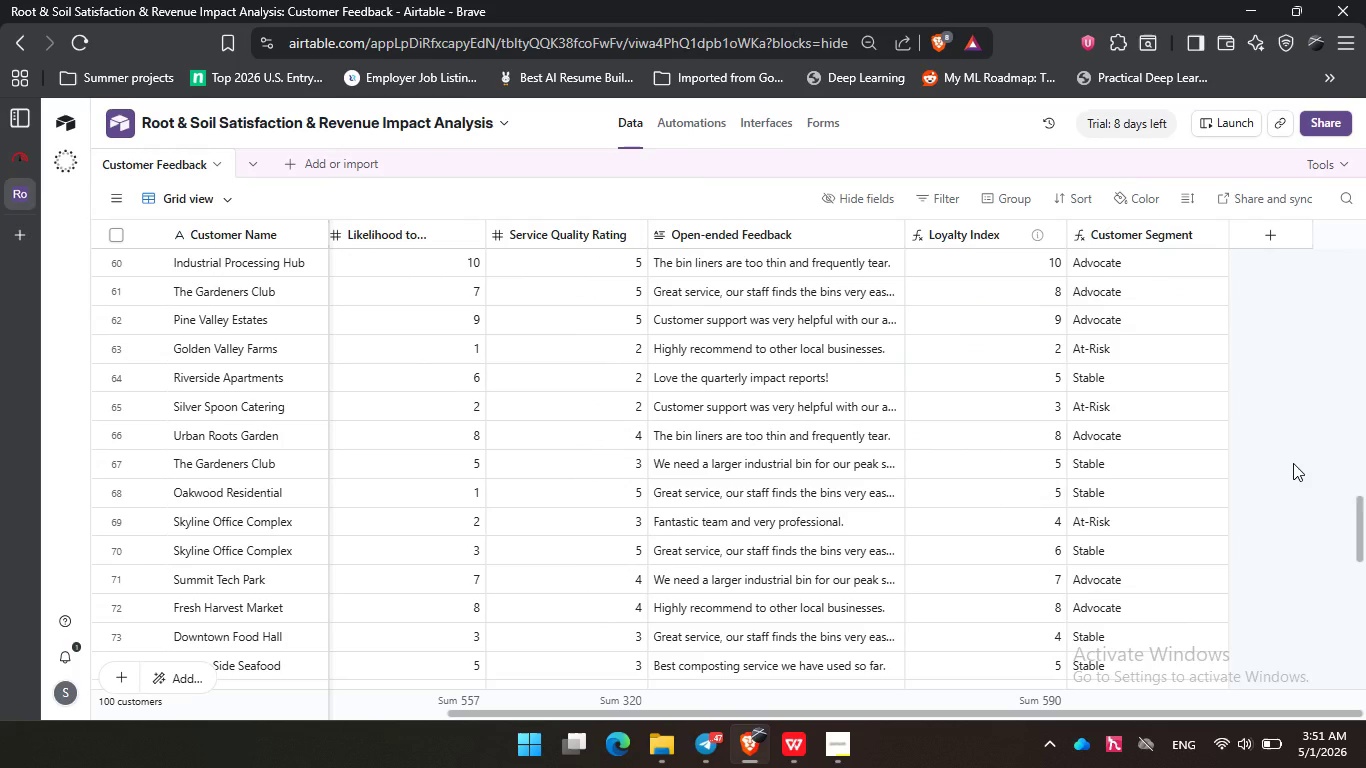 
left_click_drag(start_coordinate=[1299, 439], to_coordinate=[1285, 401])
 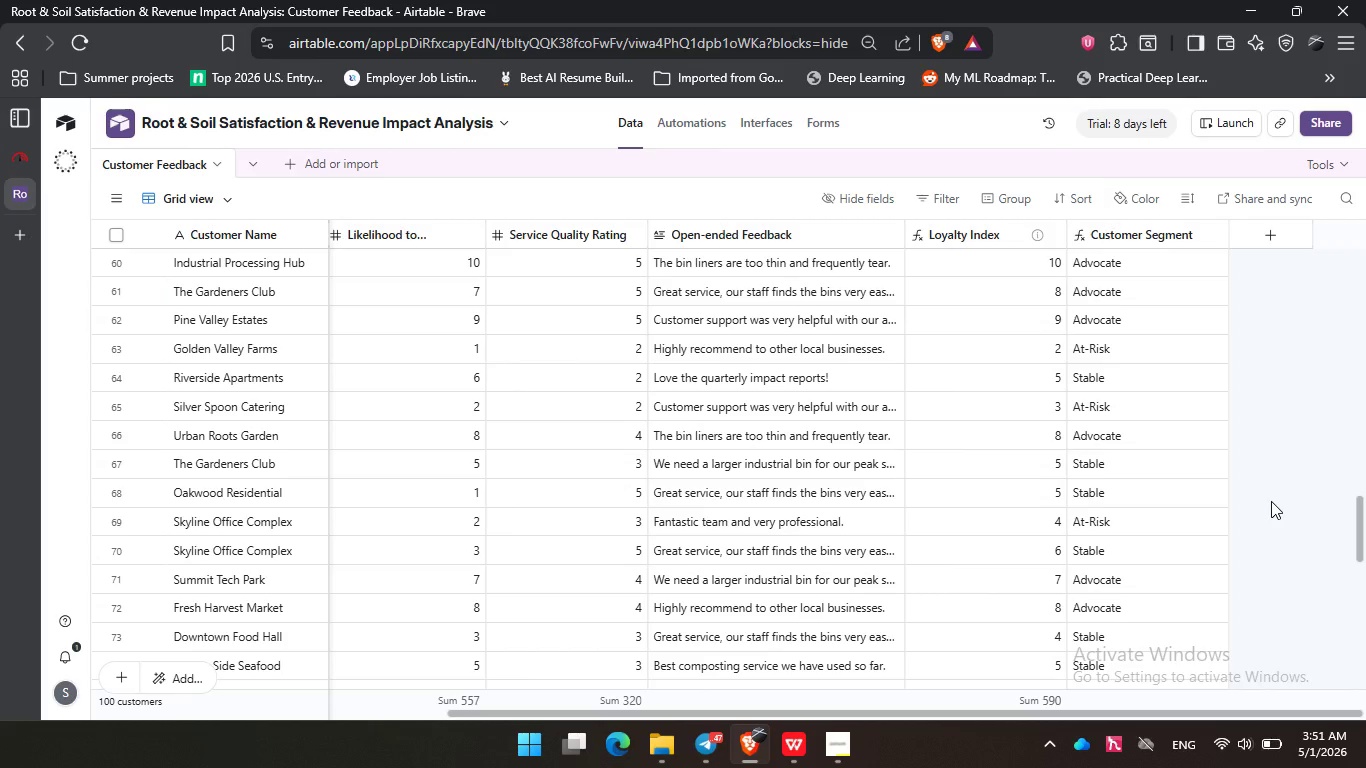 
triple_click([1271, 501])
 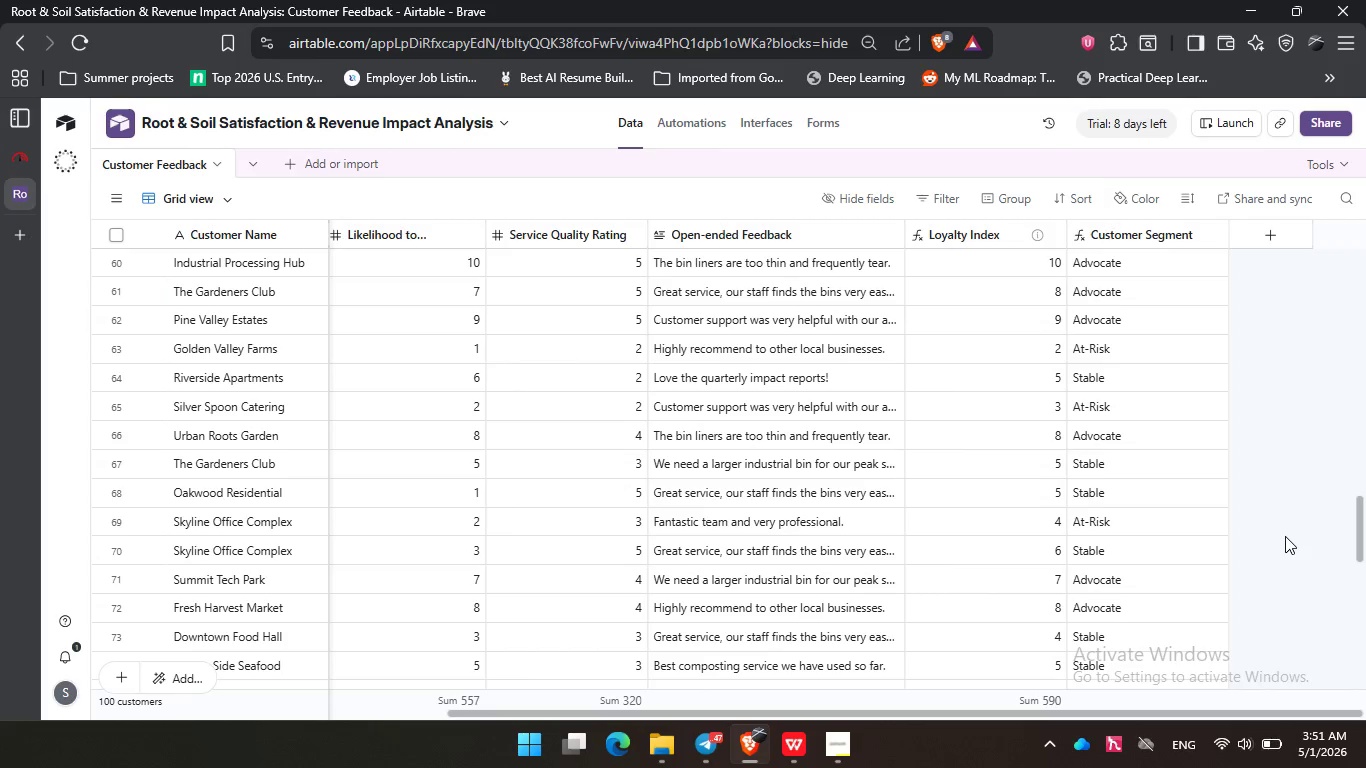 
left_click([1285, 536])
 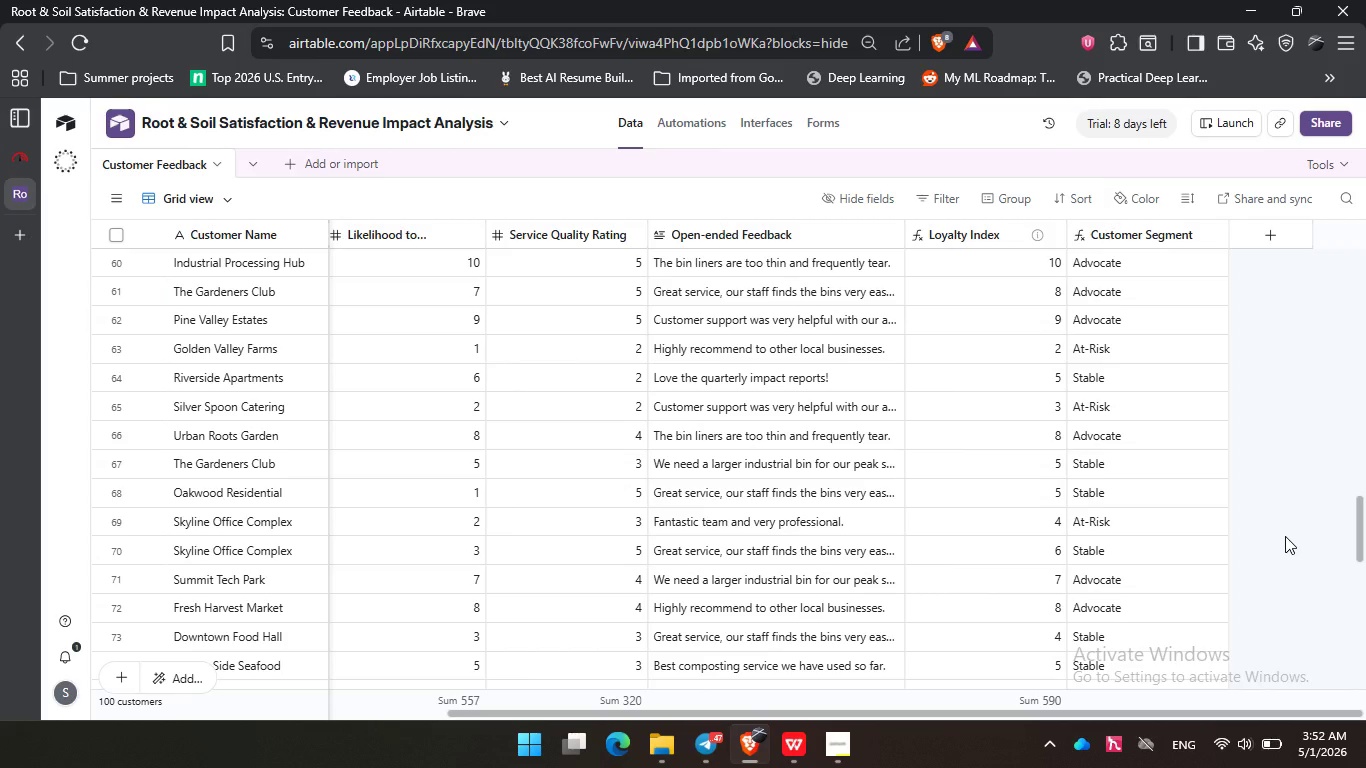 
wait(10.69)
 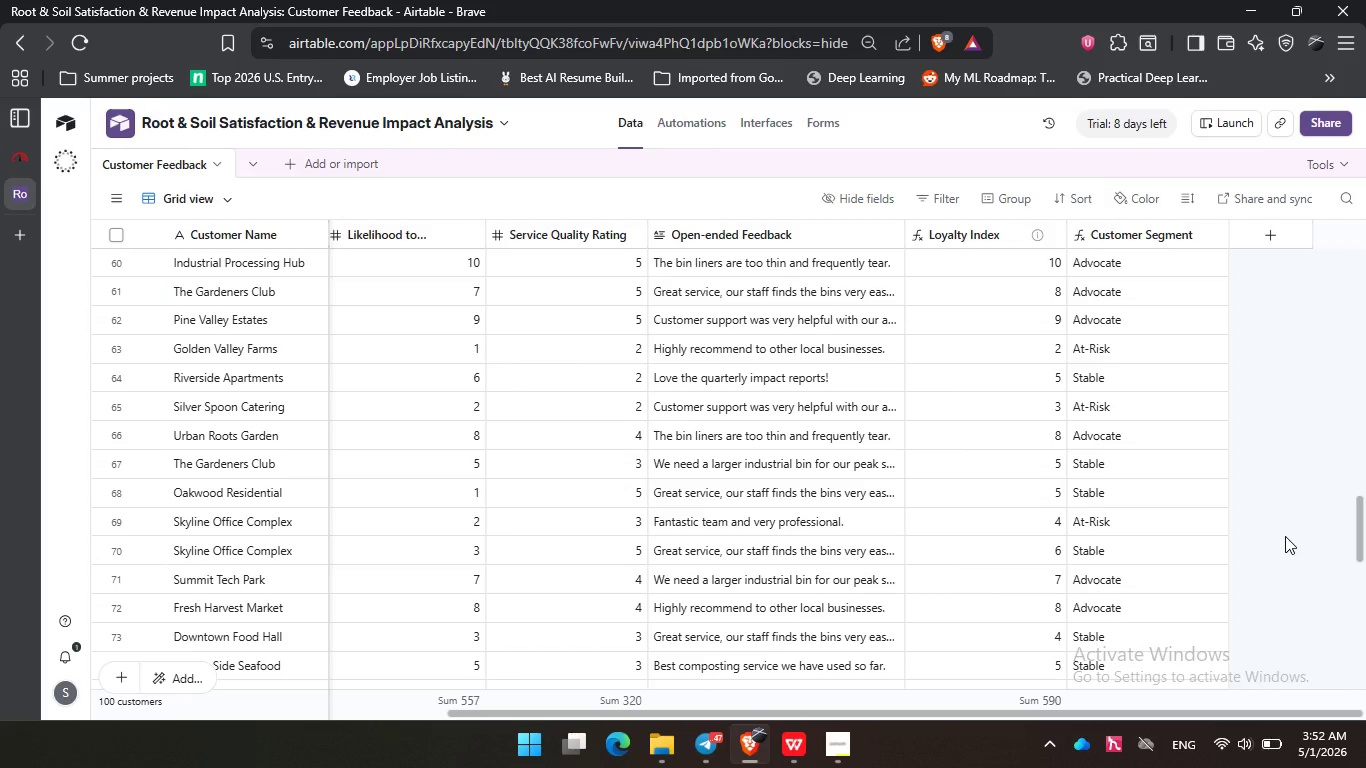 
left_click([1271, 394])
 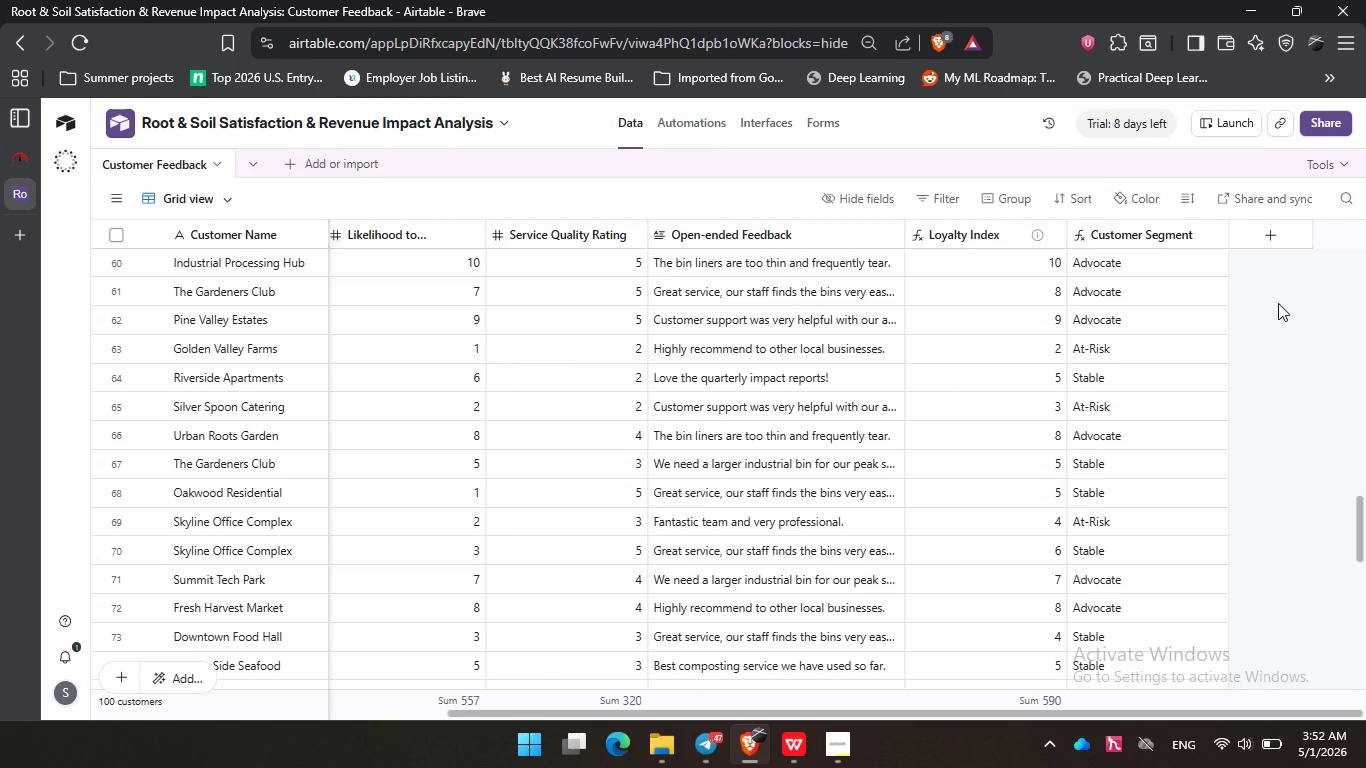 
left_click([1278, 303])
 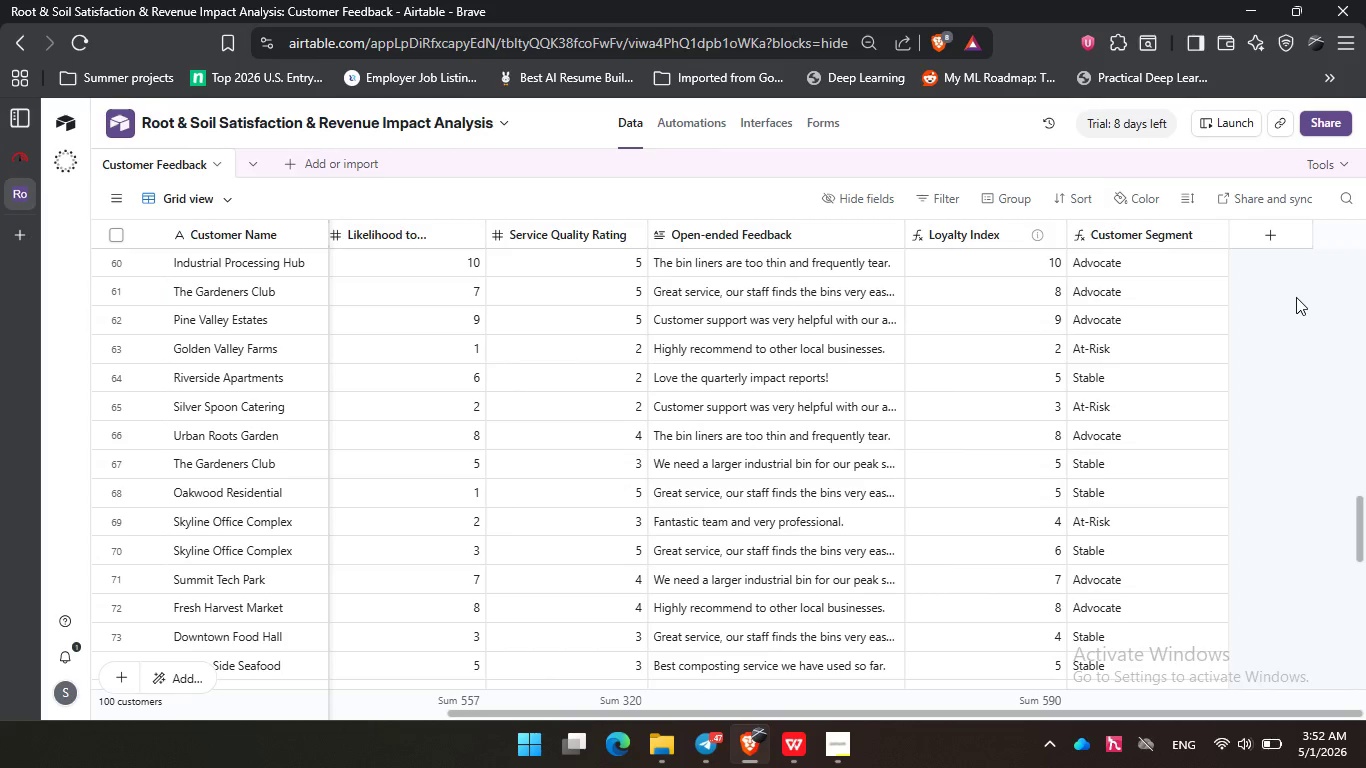 
wait(9.22)
 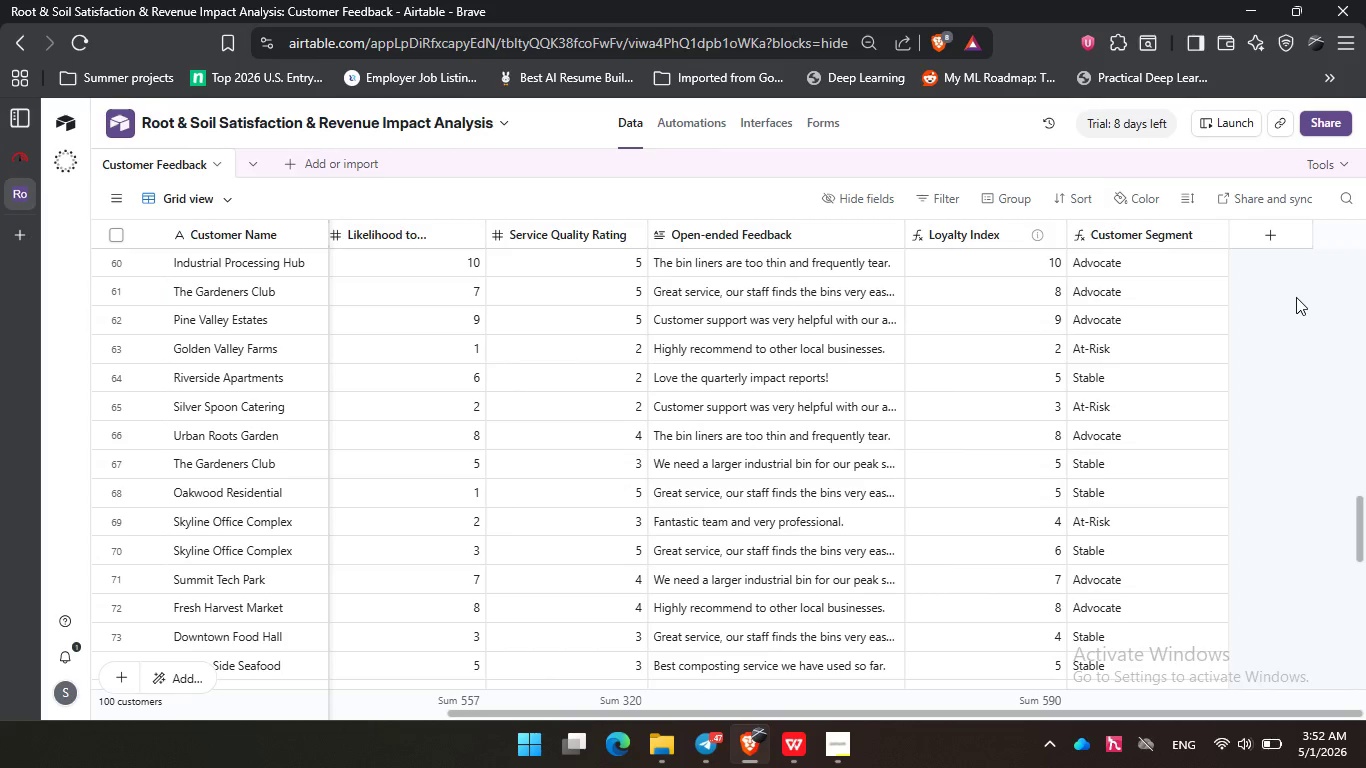 
left_click([1285, 301])
 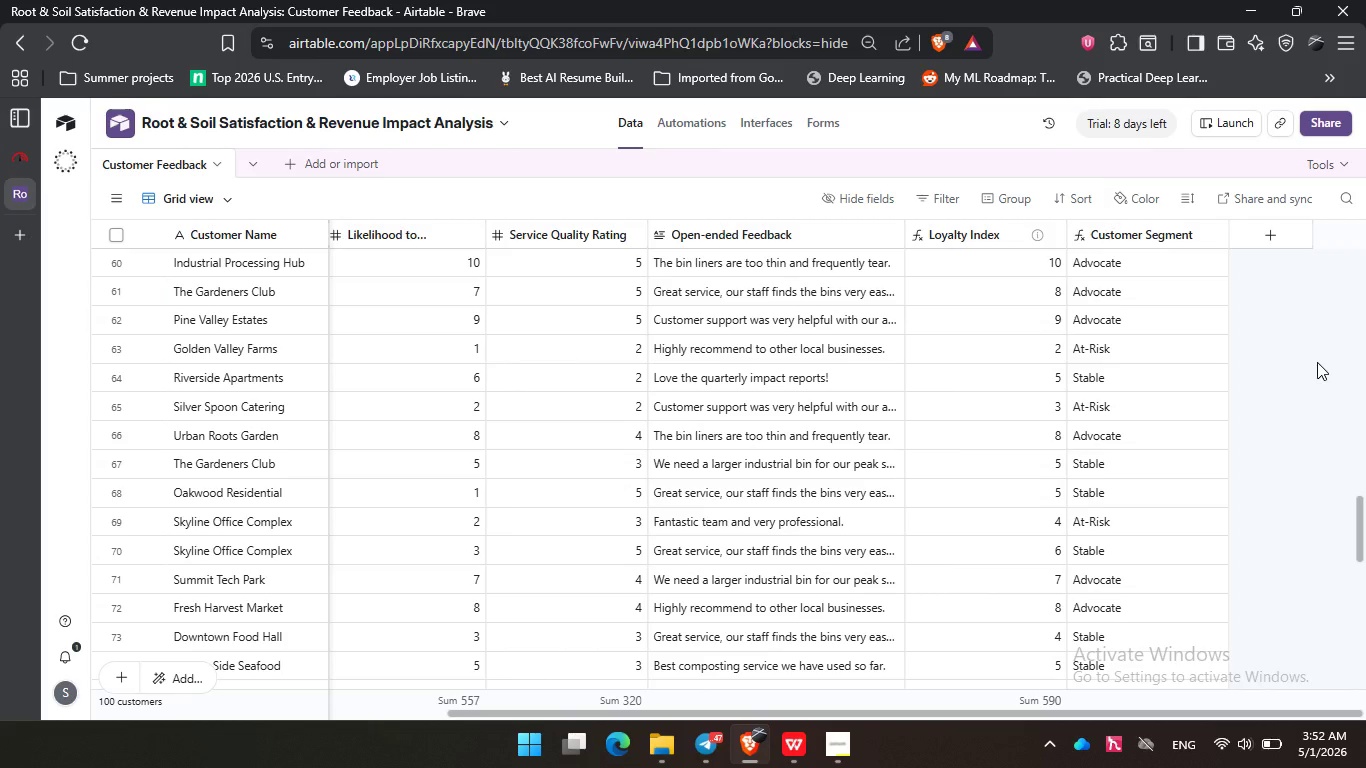 
left_click([1317, 362])
 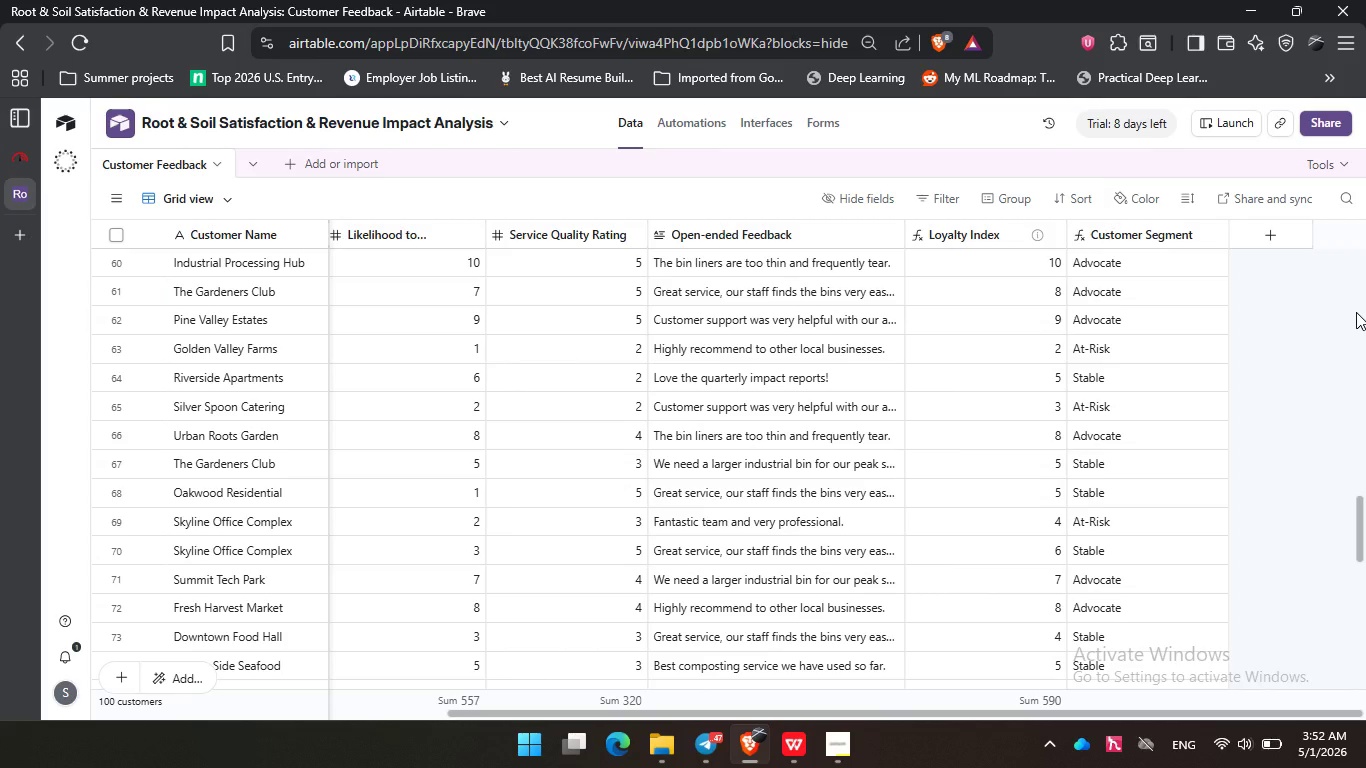 
wait(14.84)
 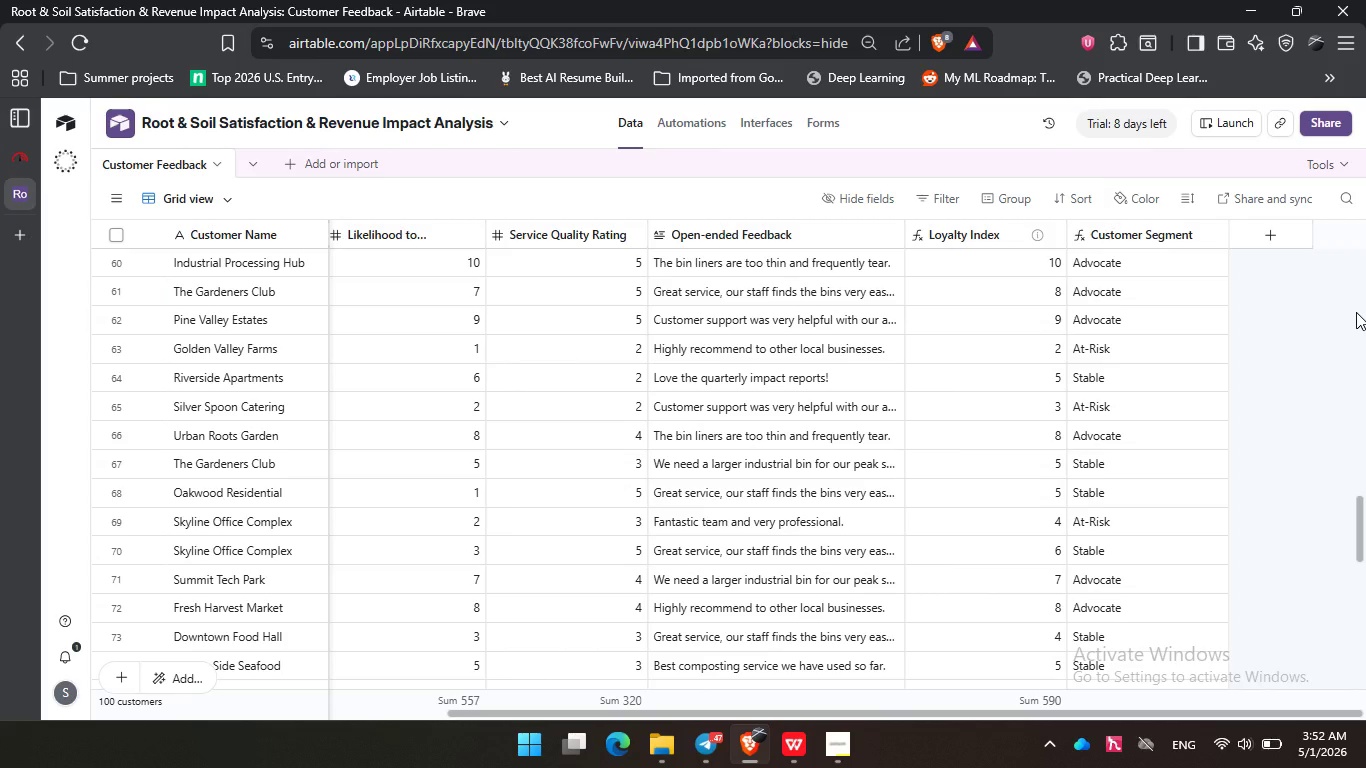 
left_click([1296, 342])
 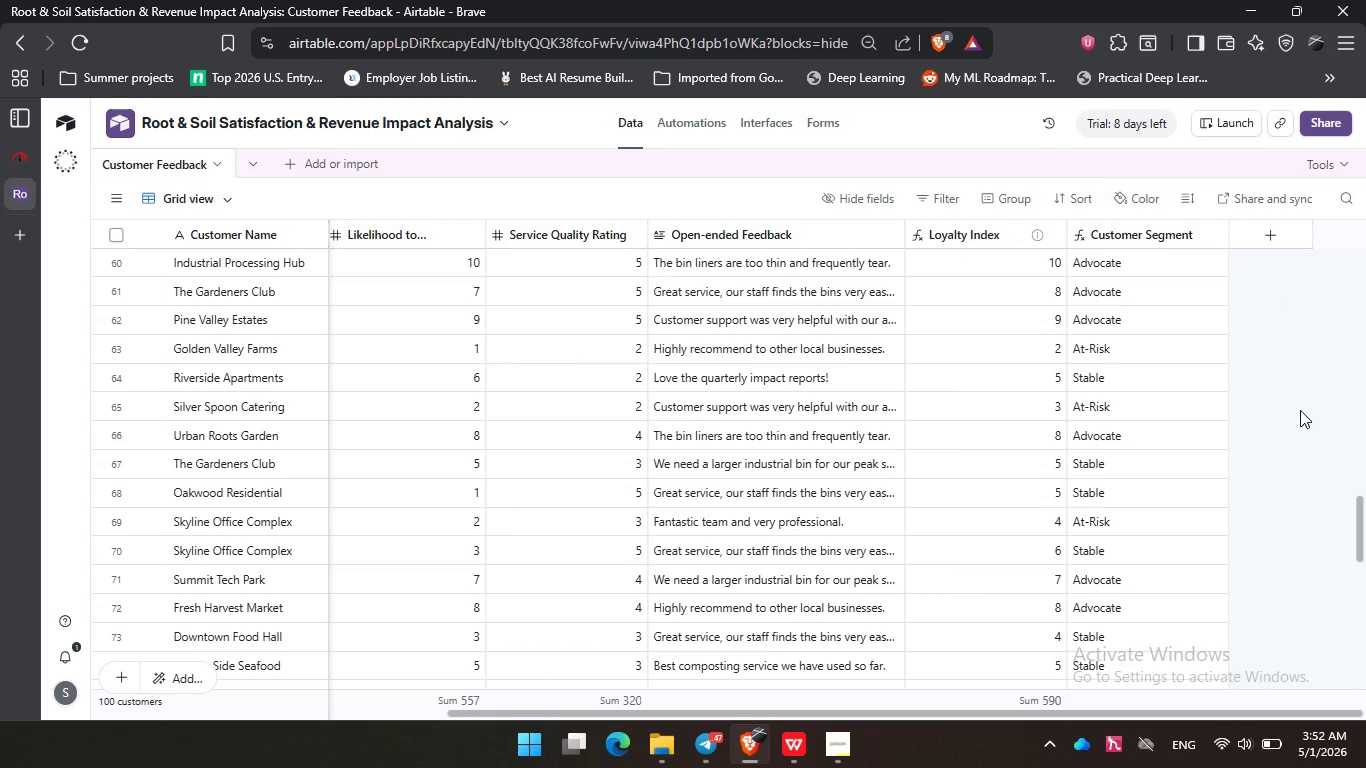 
double_click([1300, 411])
 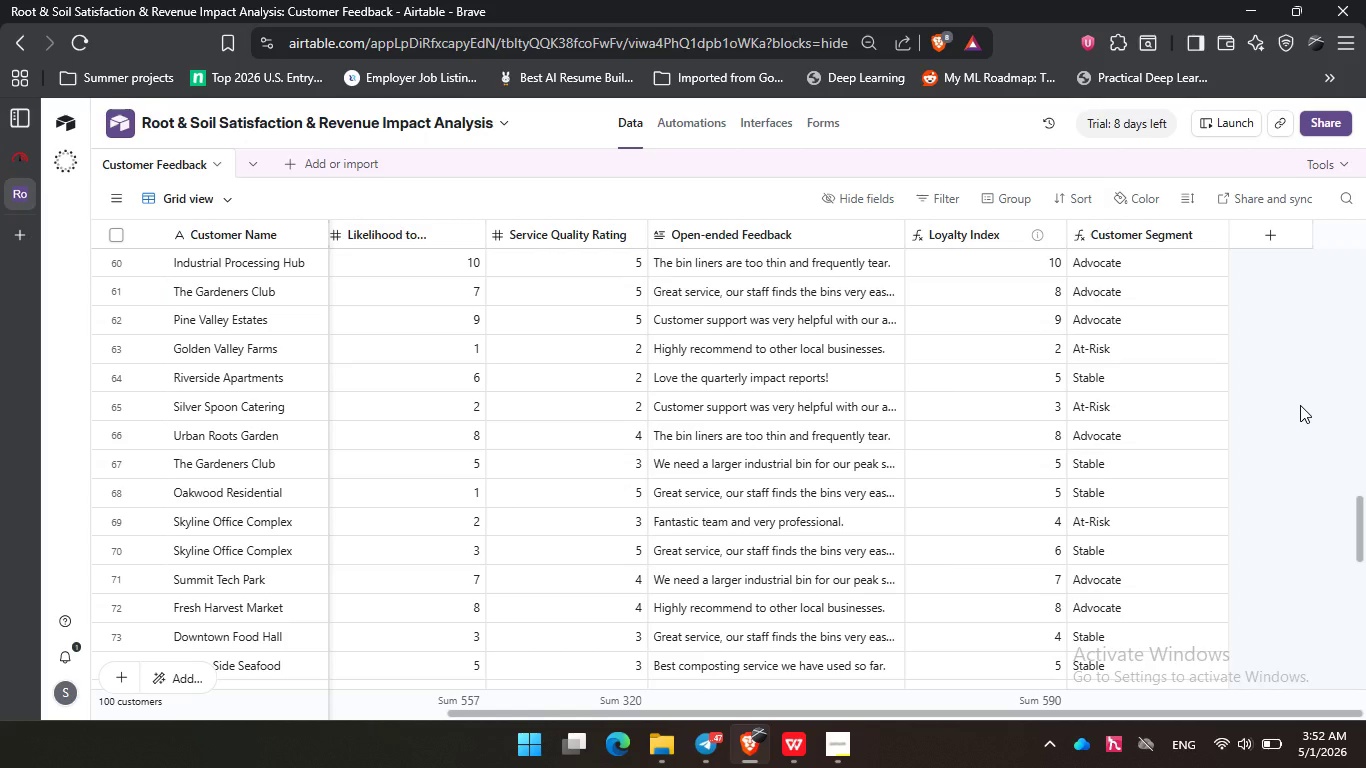 
wait(5.78)
 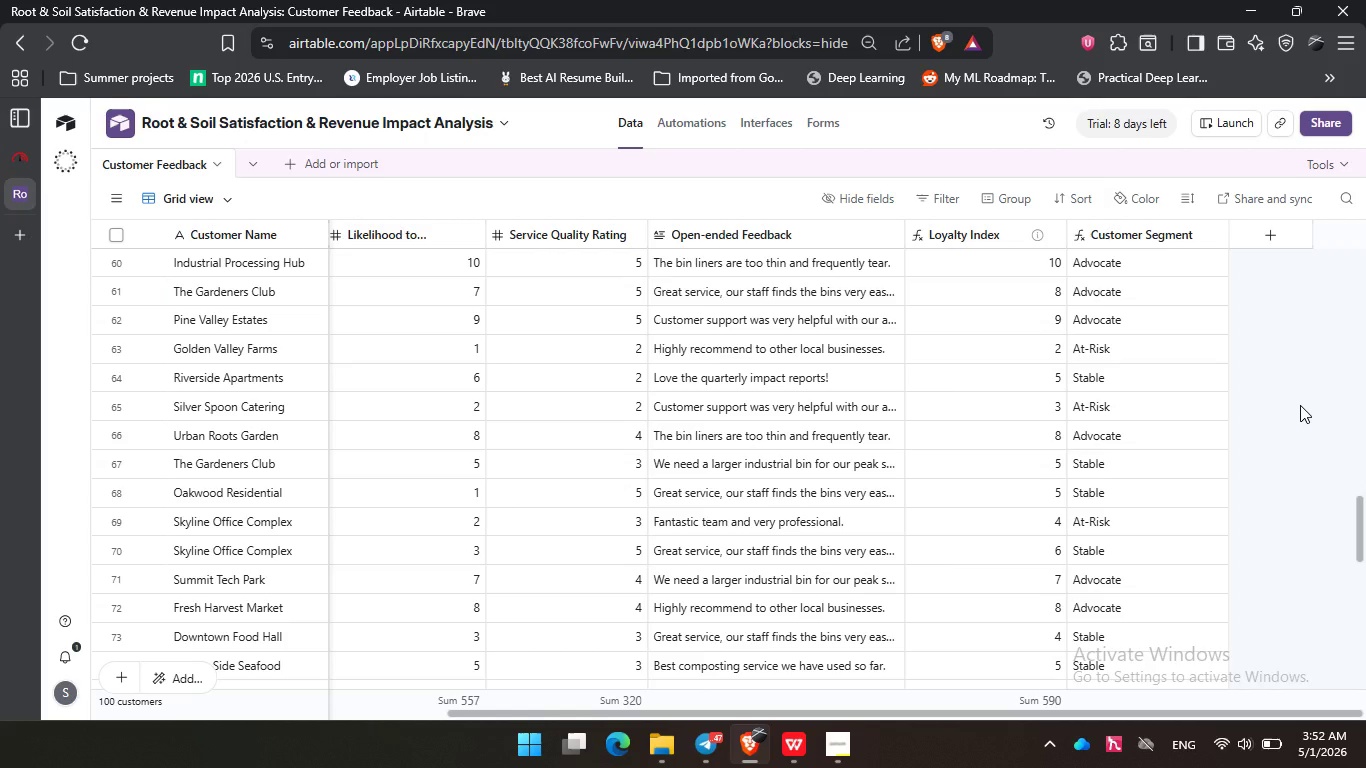 
left_click([1300, 403])
 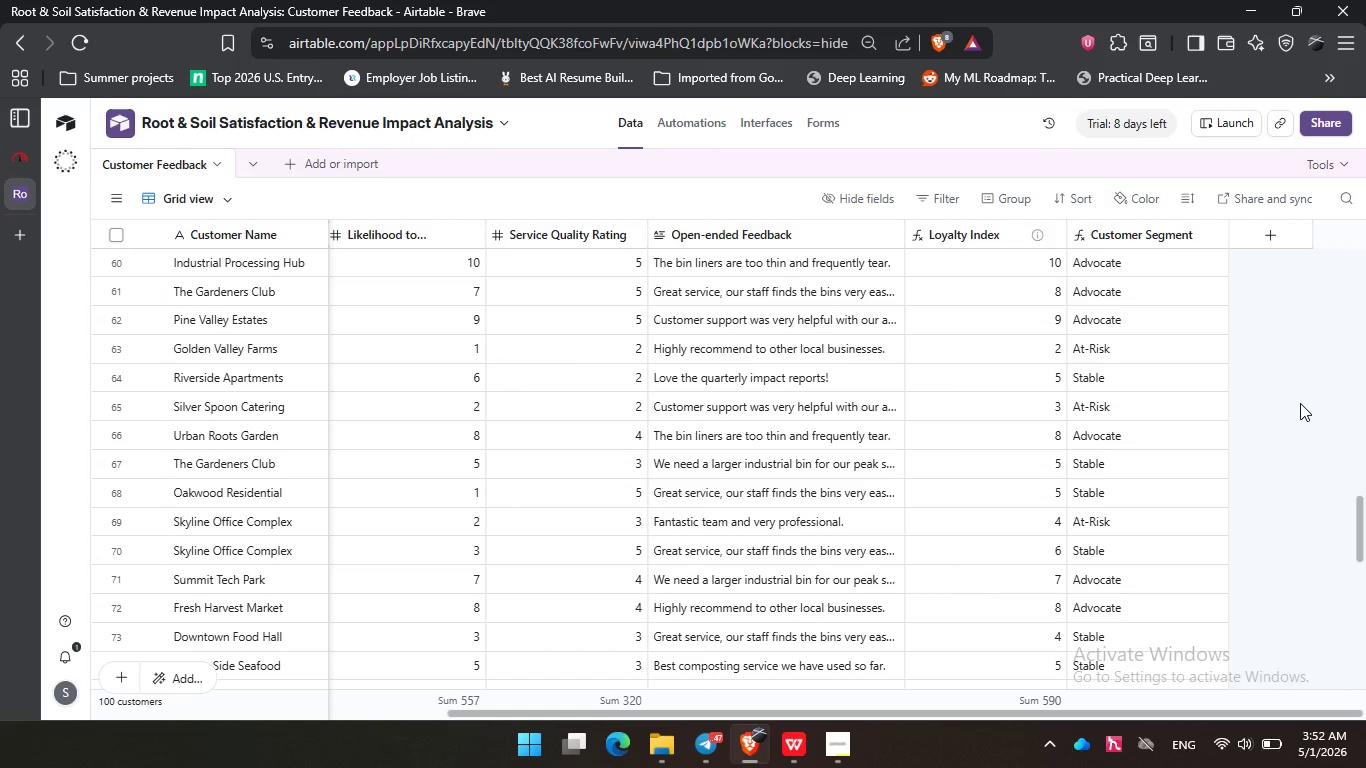 
wait(15.02)
 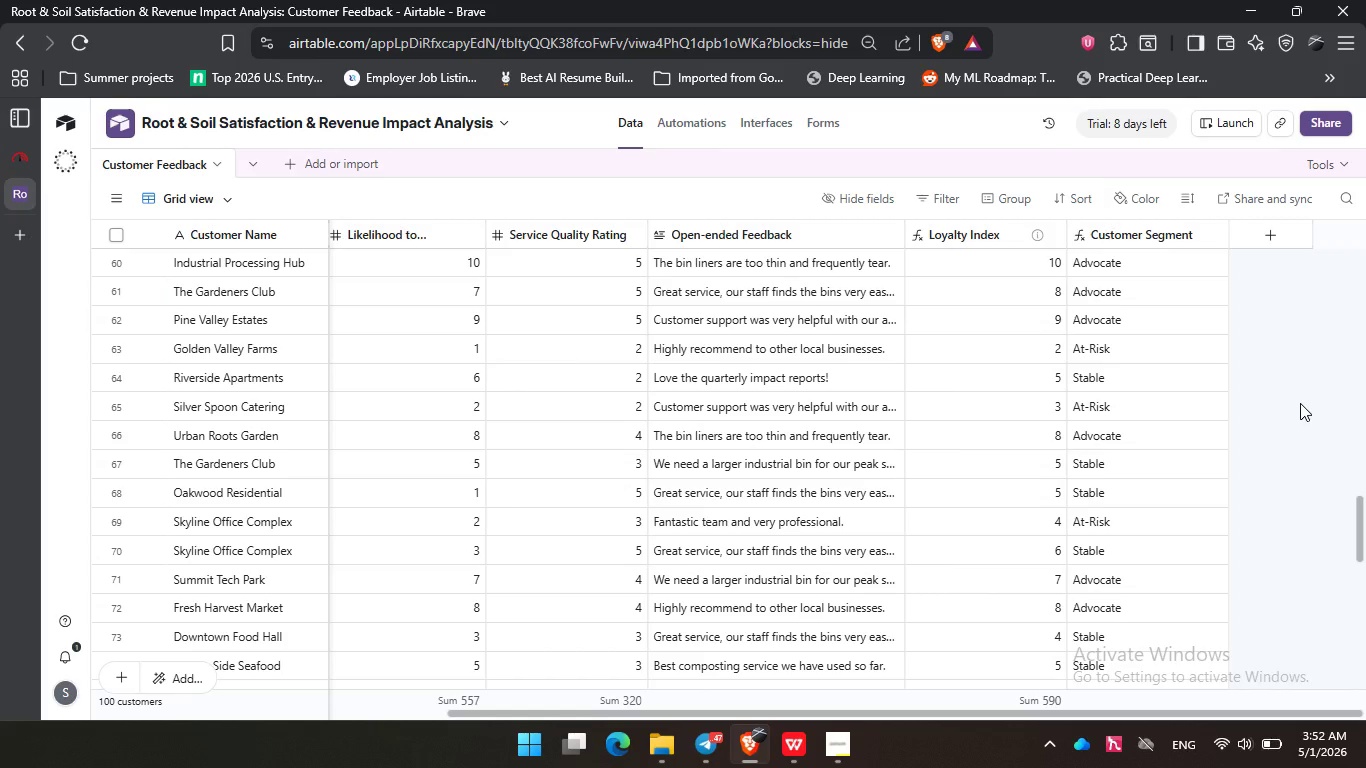 
double_click([1293, 450])
 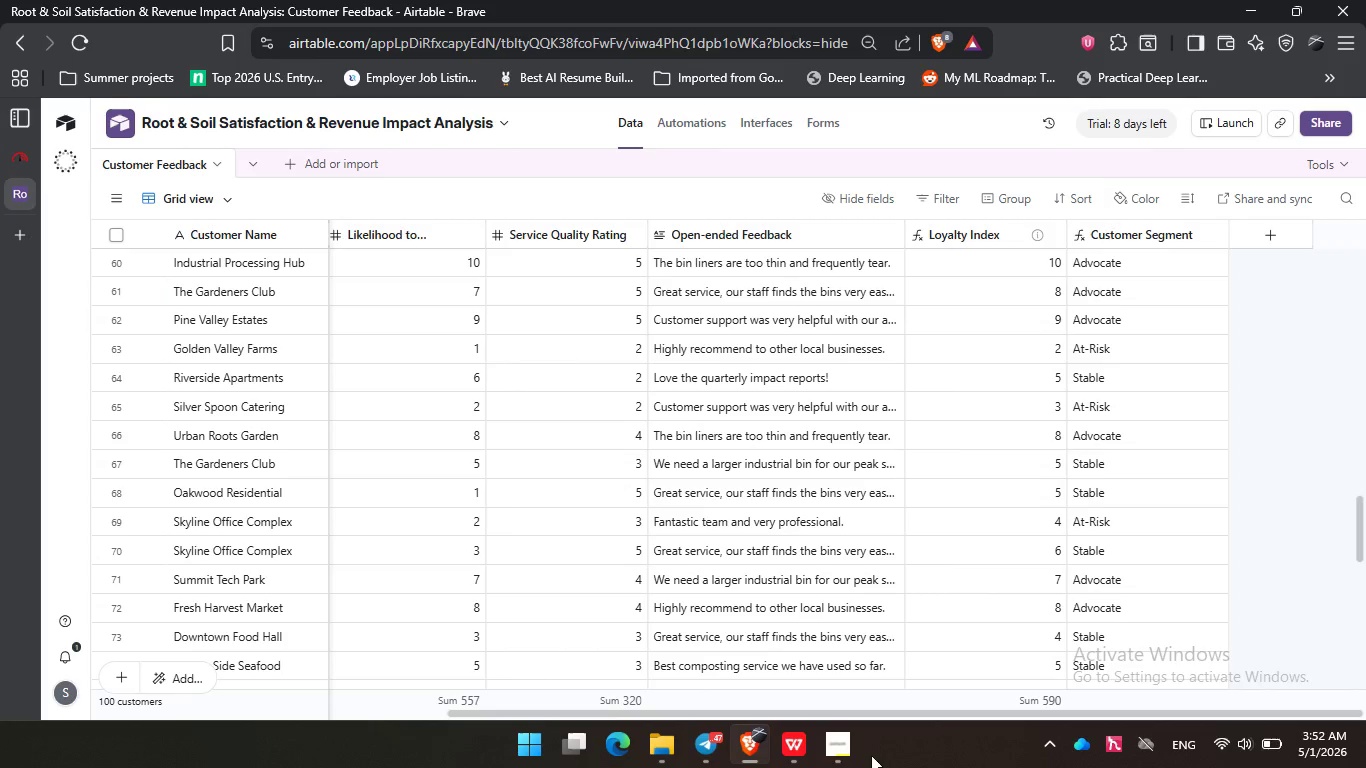 
left_click([833, 755])